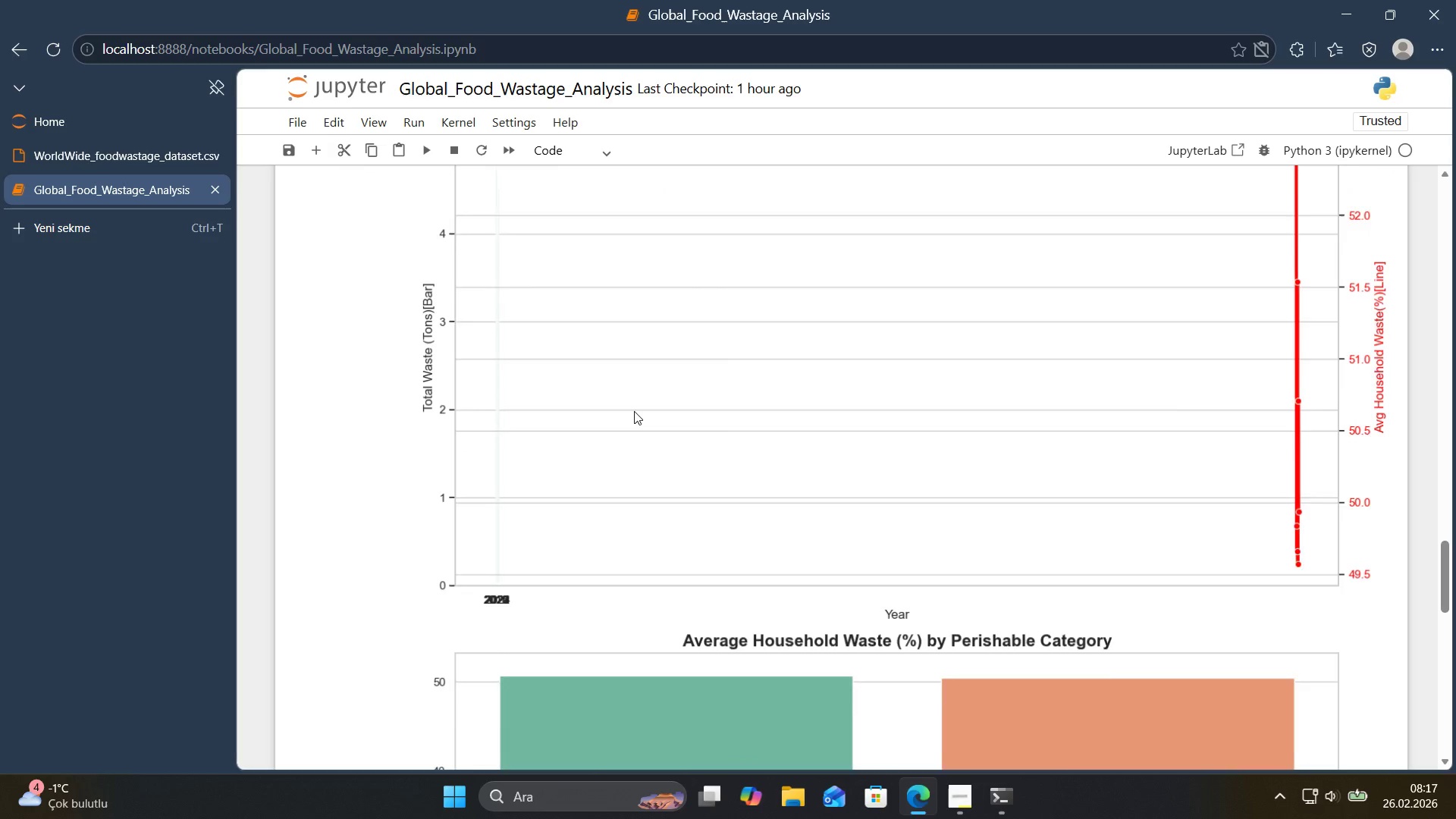 
scroll: coordinate [634, 411], scroll_direction: up, amount: 1.0
 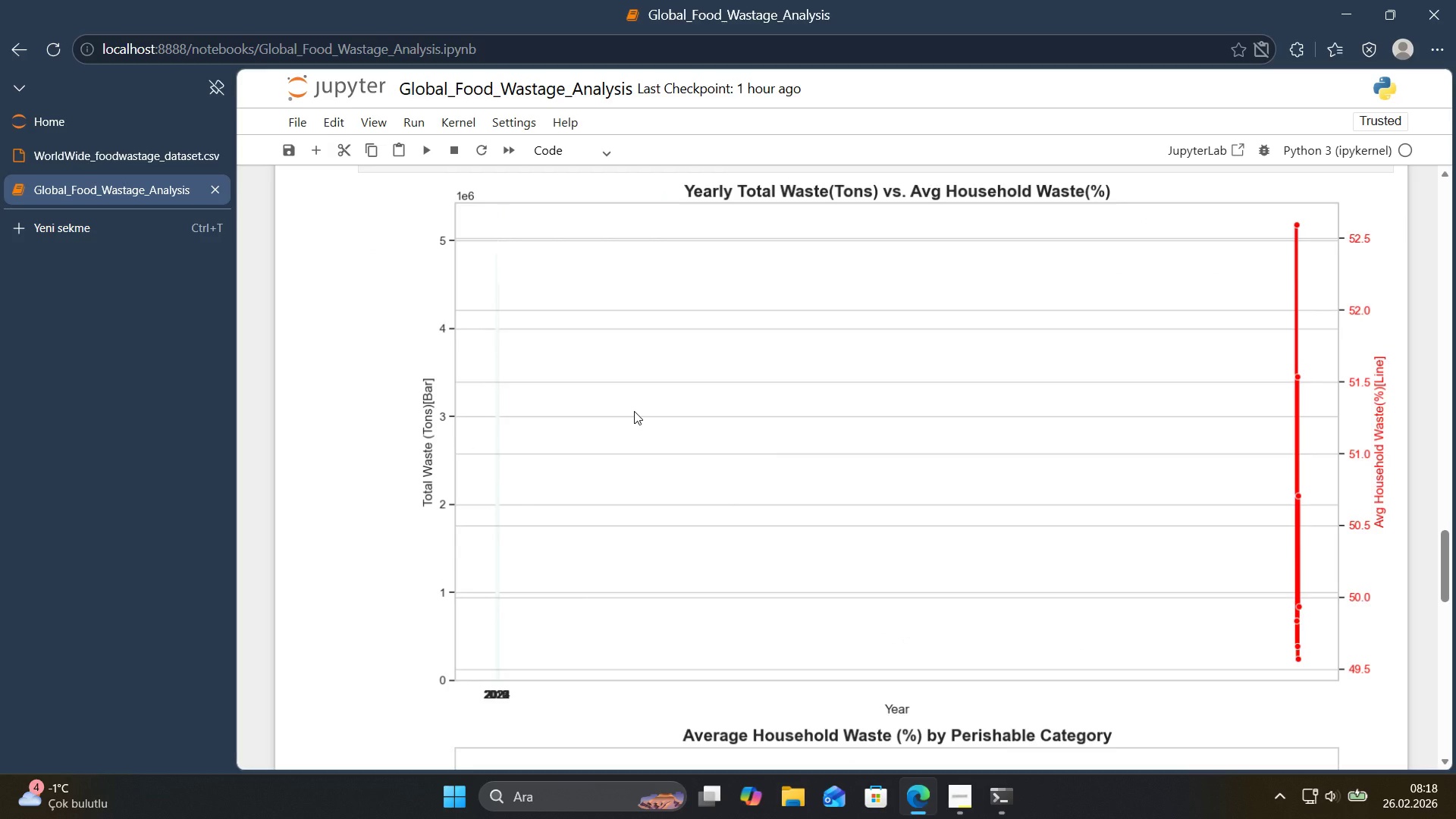 
scroll: coordinate [635, 411], scroll_direction: down, amount: 13.0
 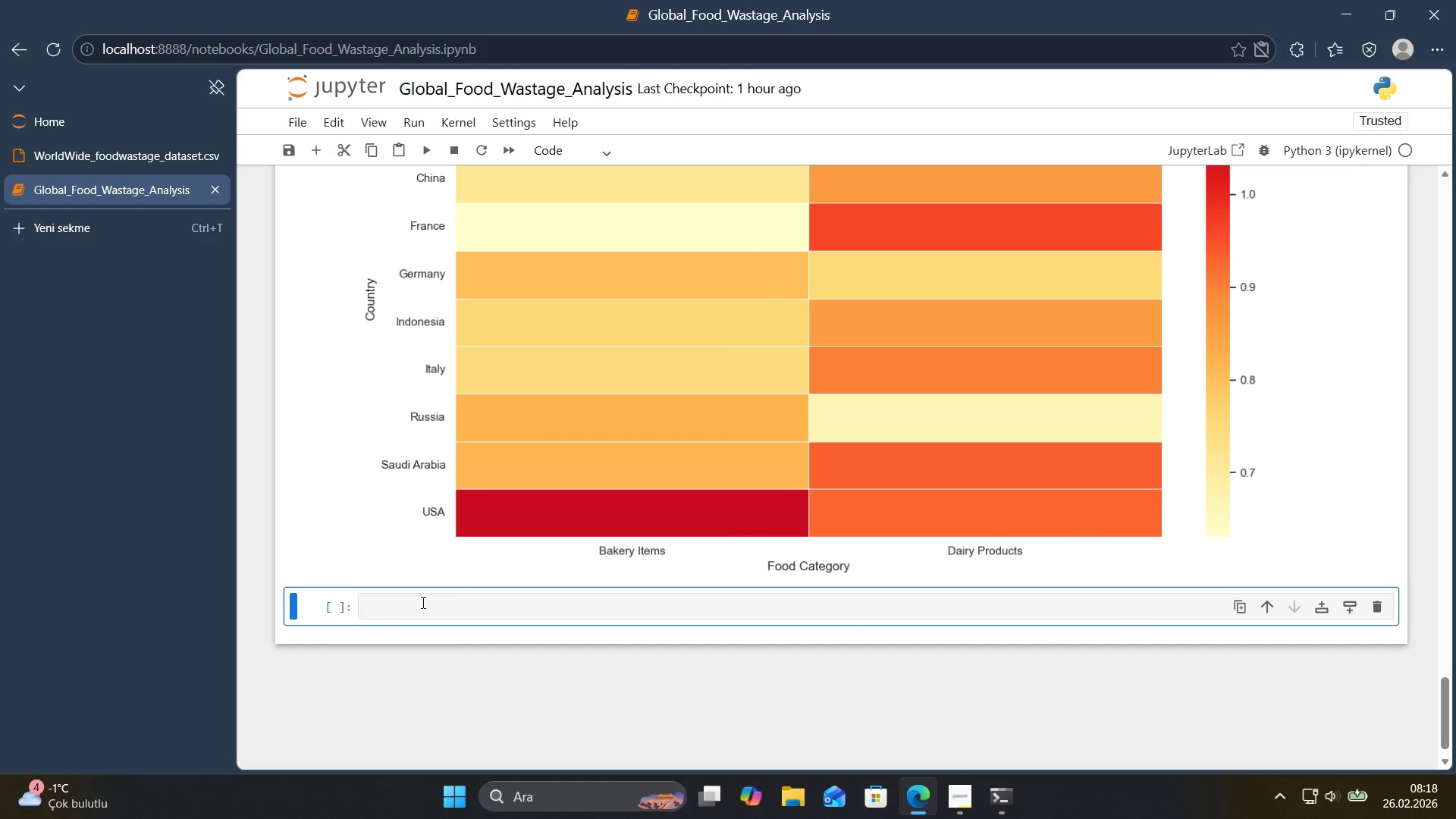 
left_click([410, 610])
 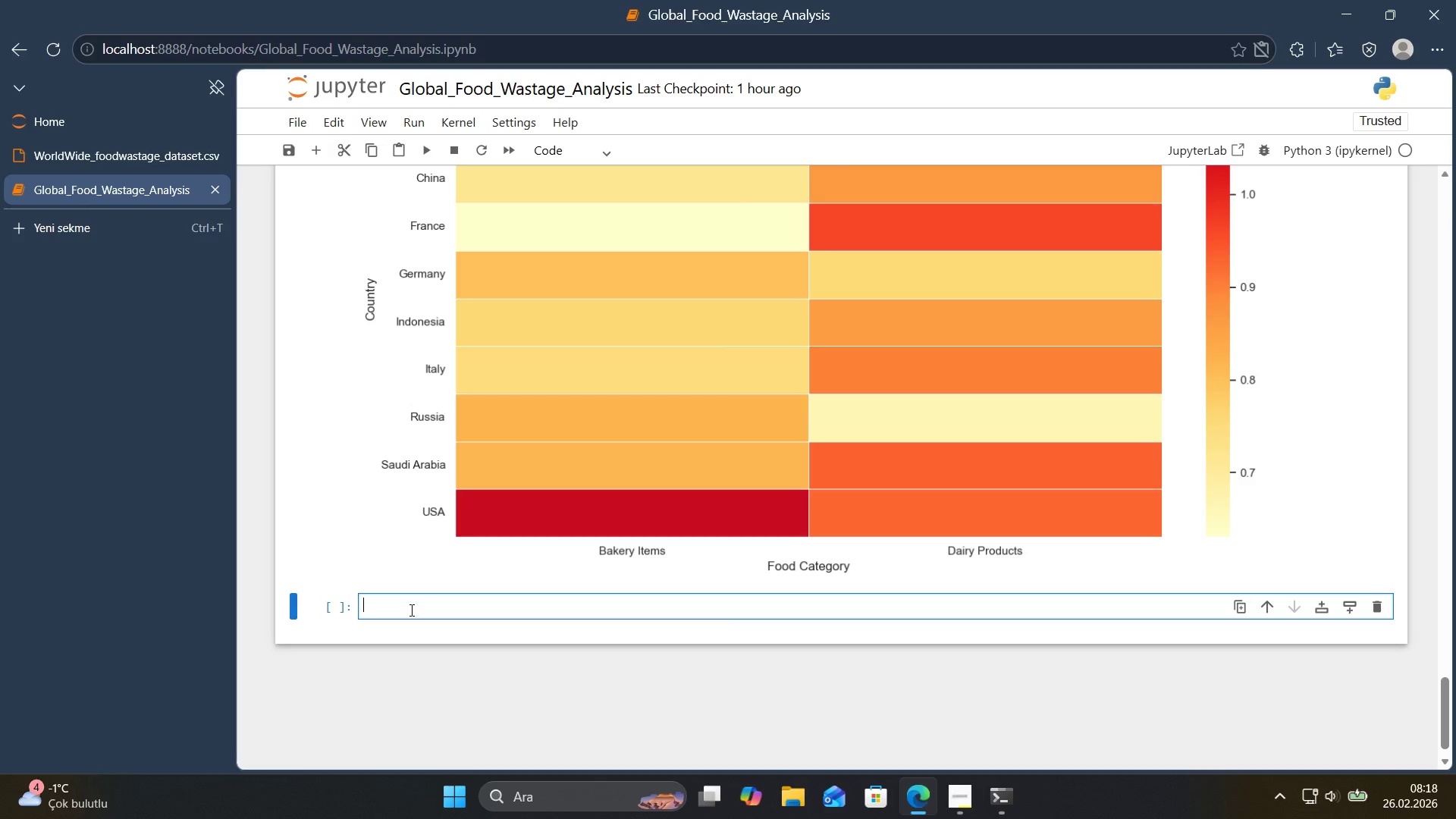 